 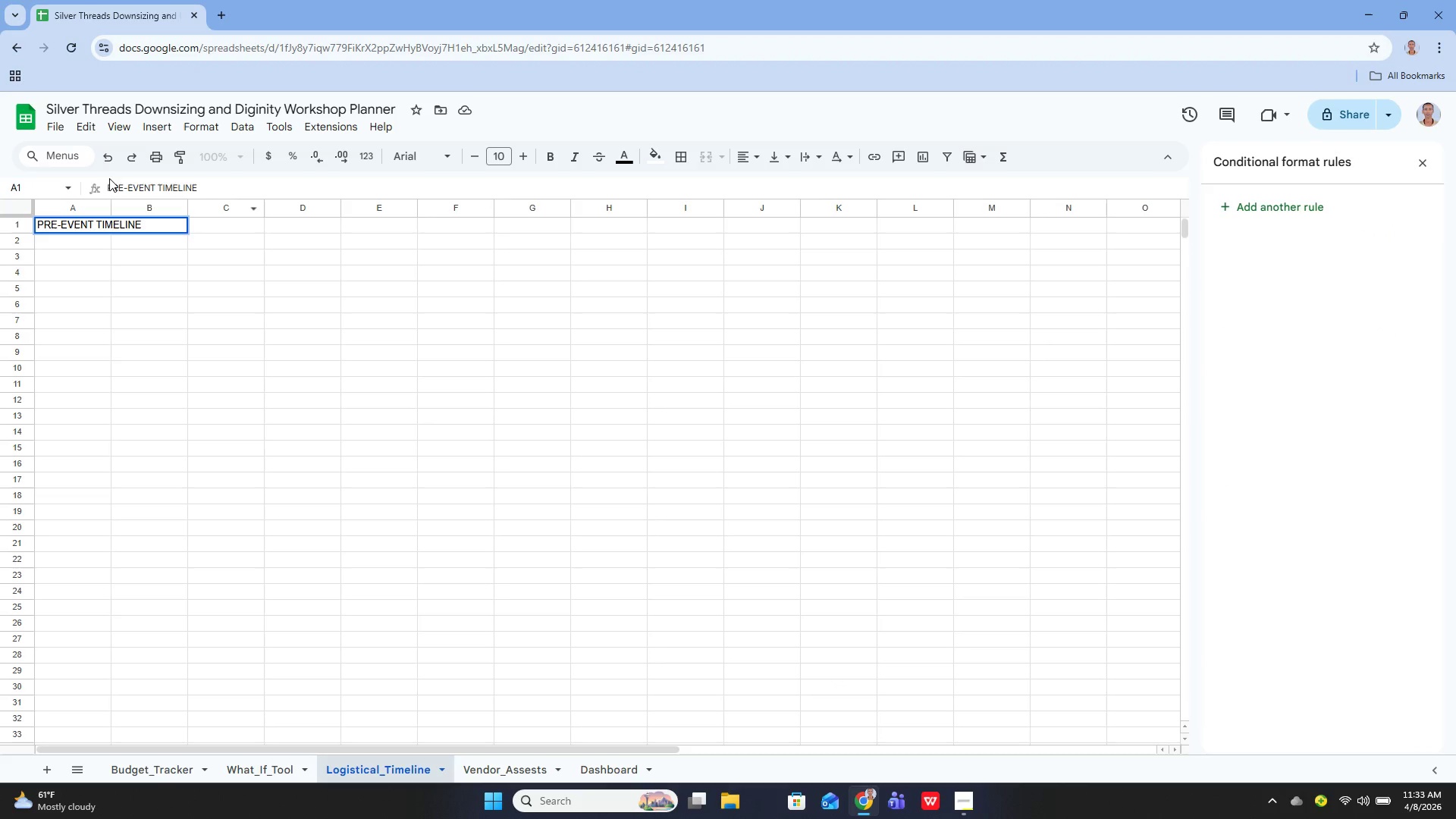 
type(())
 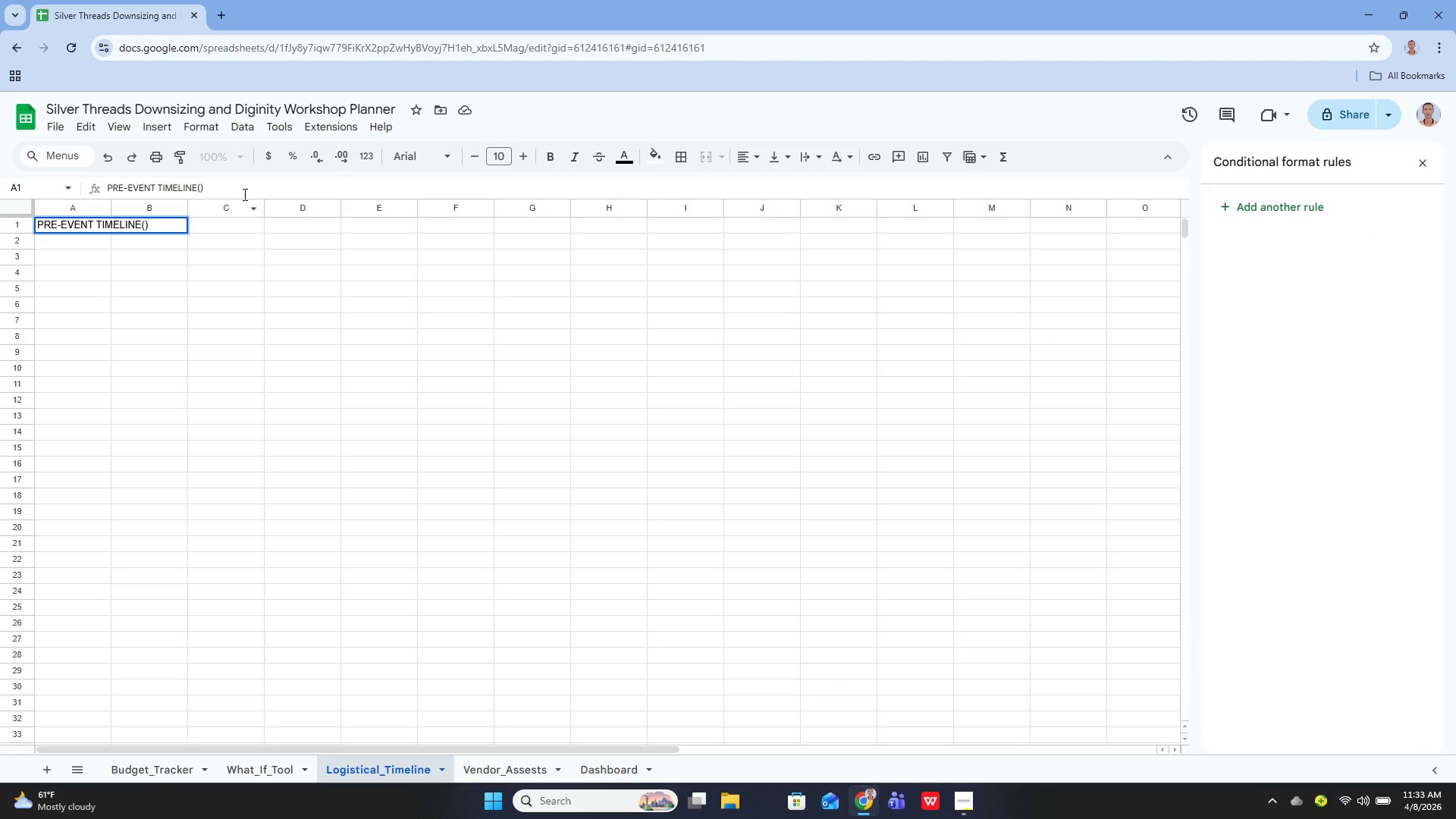 
key(ArrowLeft)
 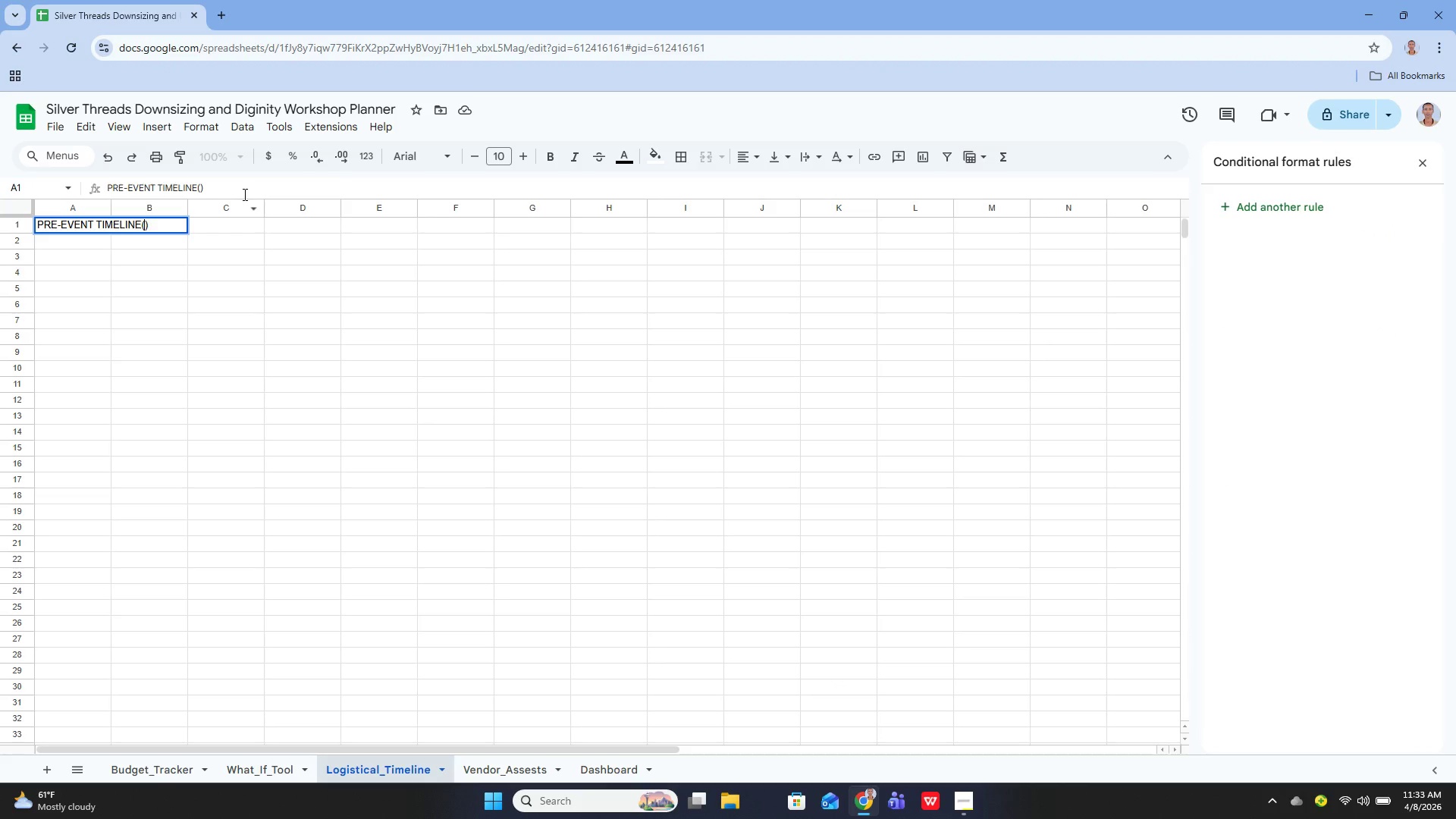 
type(6 Months )
key(Backspace)
key(Backspace)
key(Backspace)
key(Backspace)
key(Backspace)
key(Backspace)
key(Backspace)
type(MONTHS)
key(Backspace)
key(Backspace)
key(Backspace)
key(Backspace)
key(Backspace)
key(Backspace)
type(months out)
 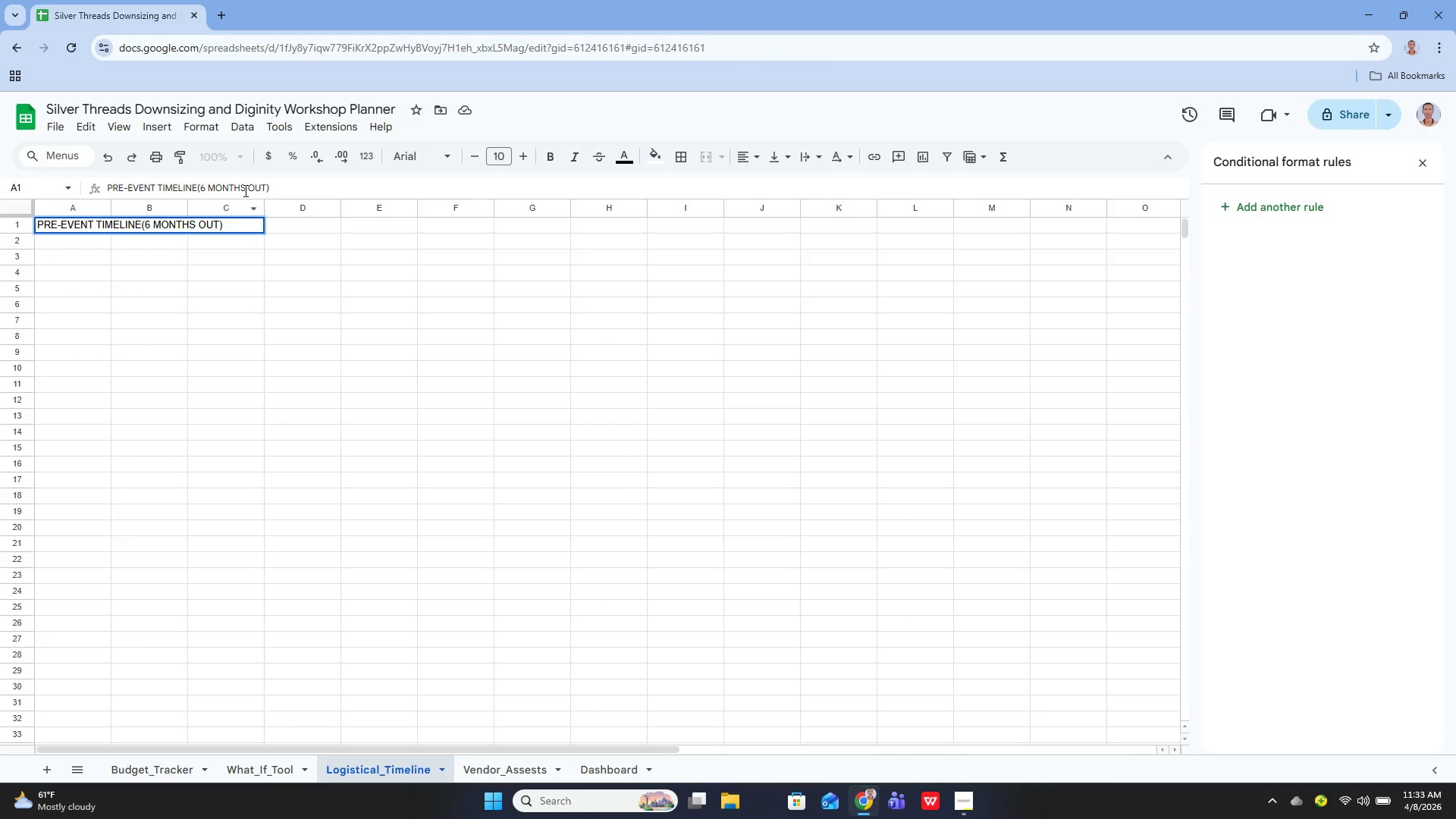 
key(Enter)
 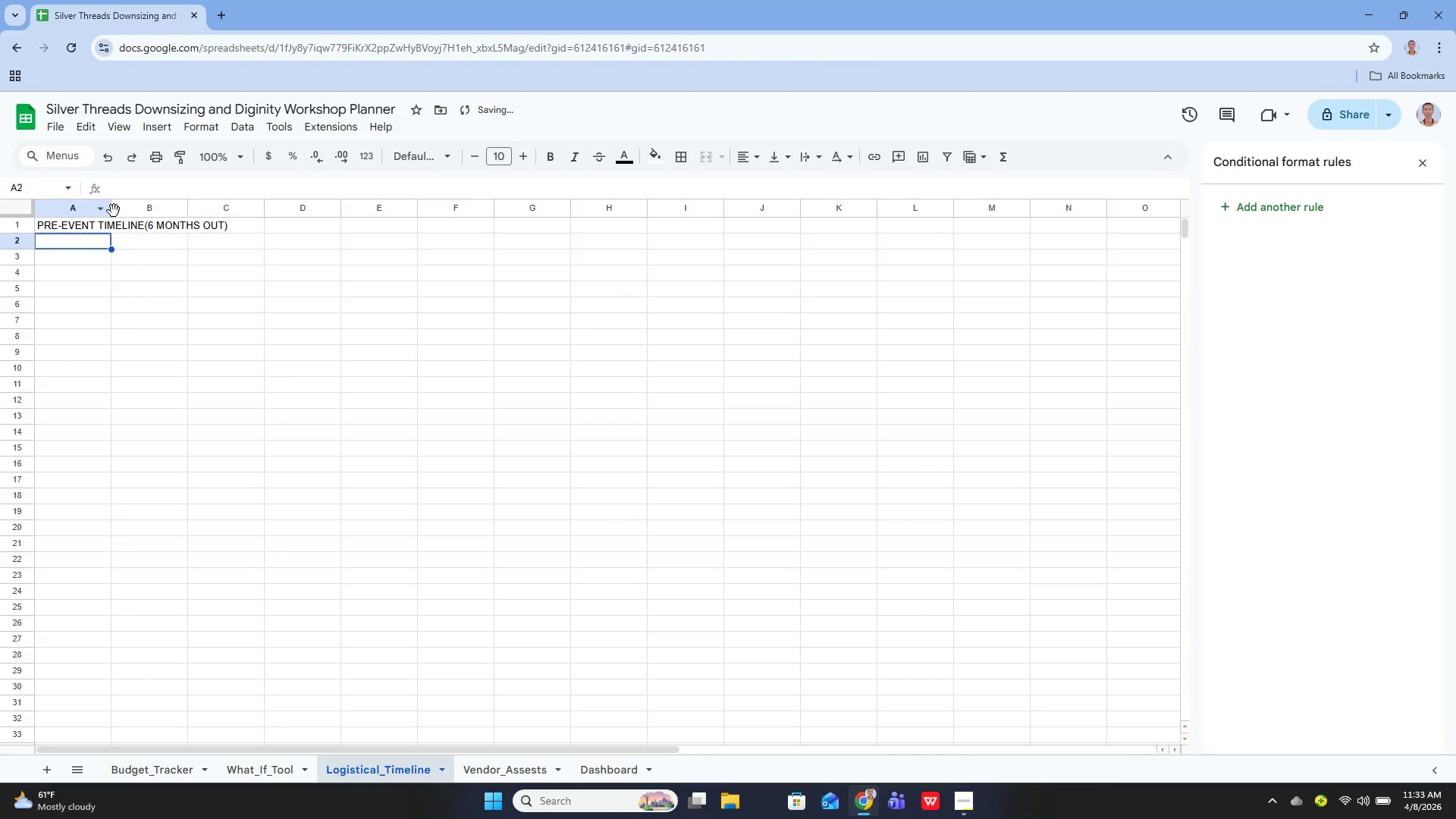 
left_click_drag(start_coordinate=[114, 206], to_coordinate=[253, 219])
 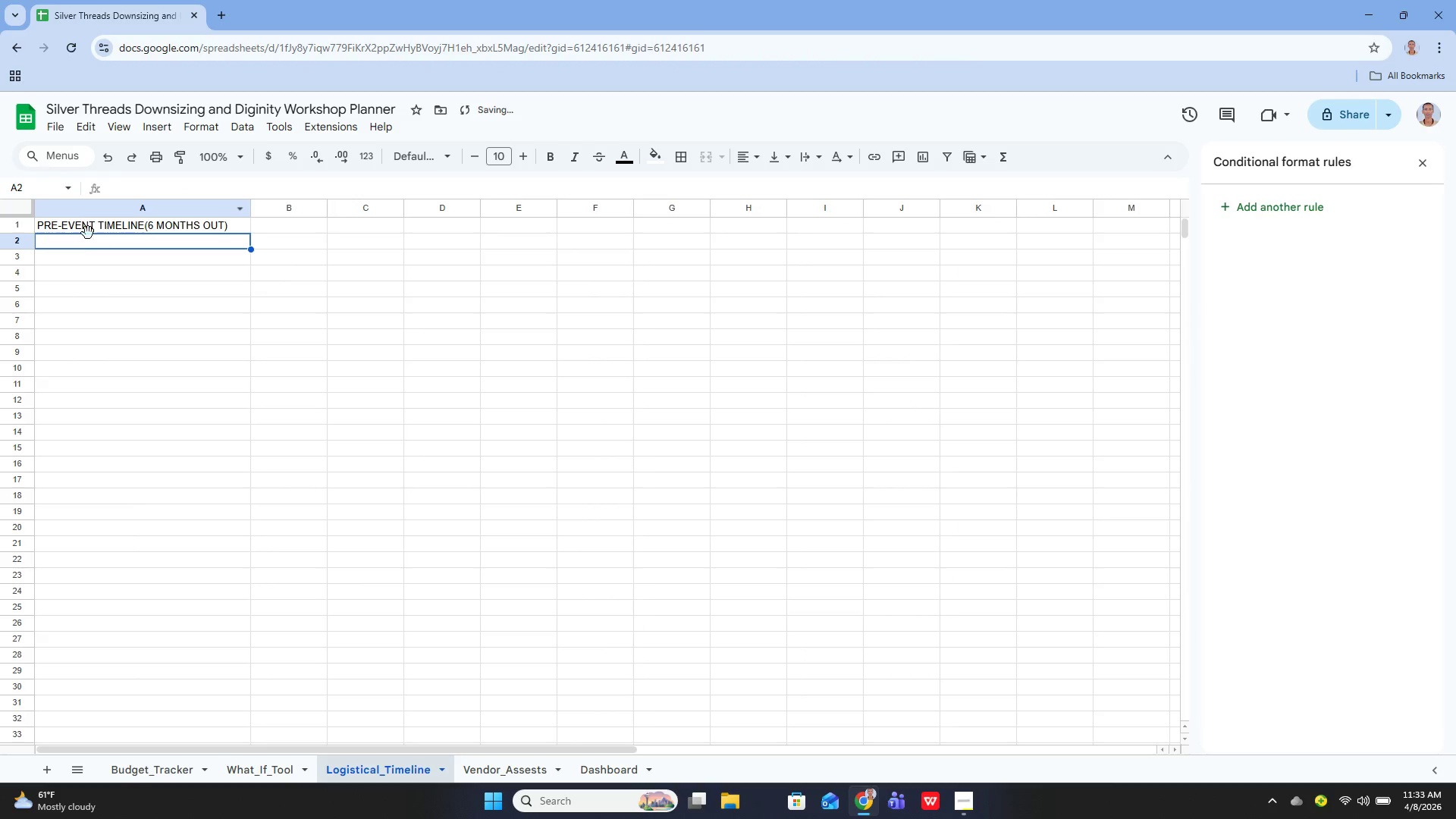 
left_click([80, 228])
 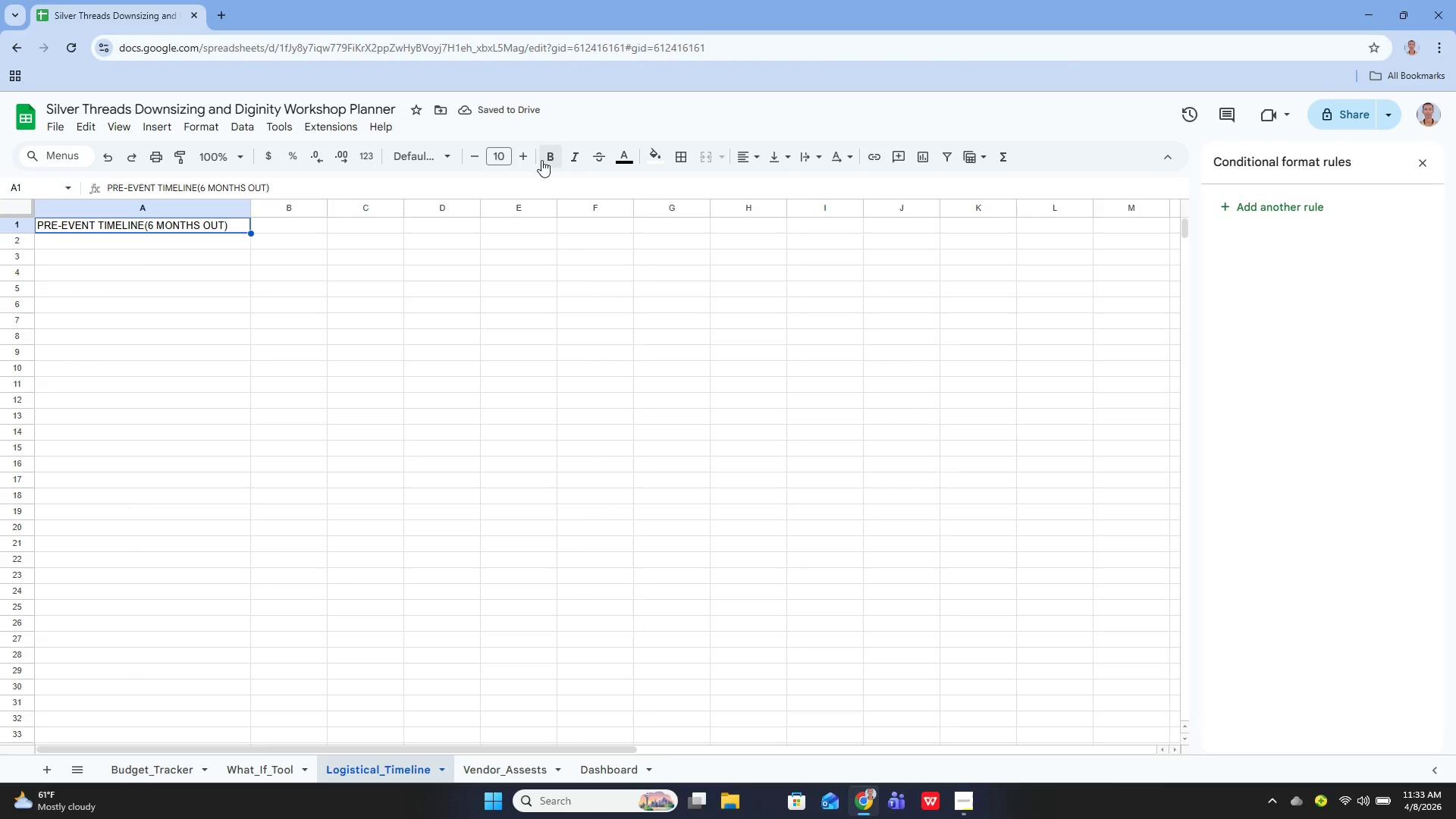 
left_click_drag(start_coordinate=[542, 158], to_coordinate=[538, 162])
 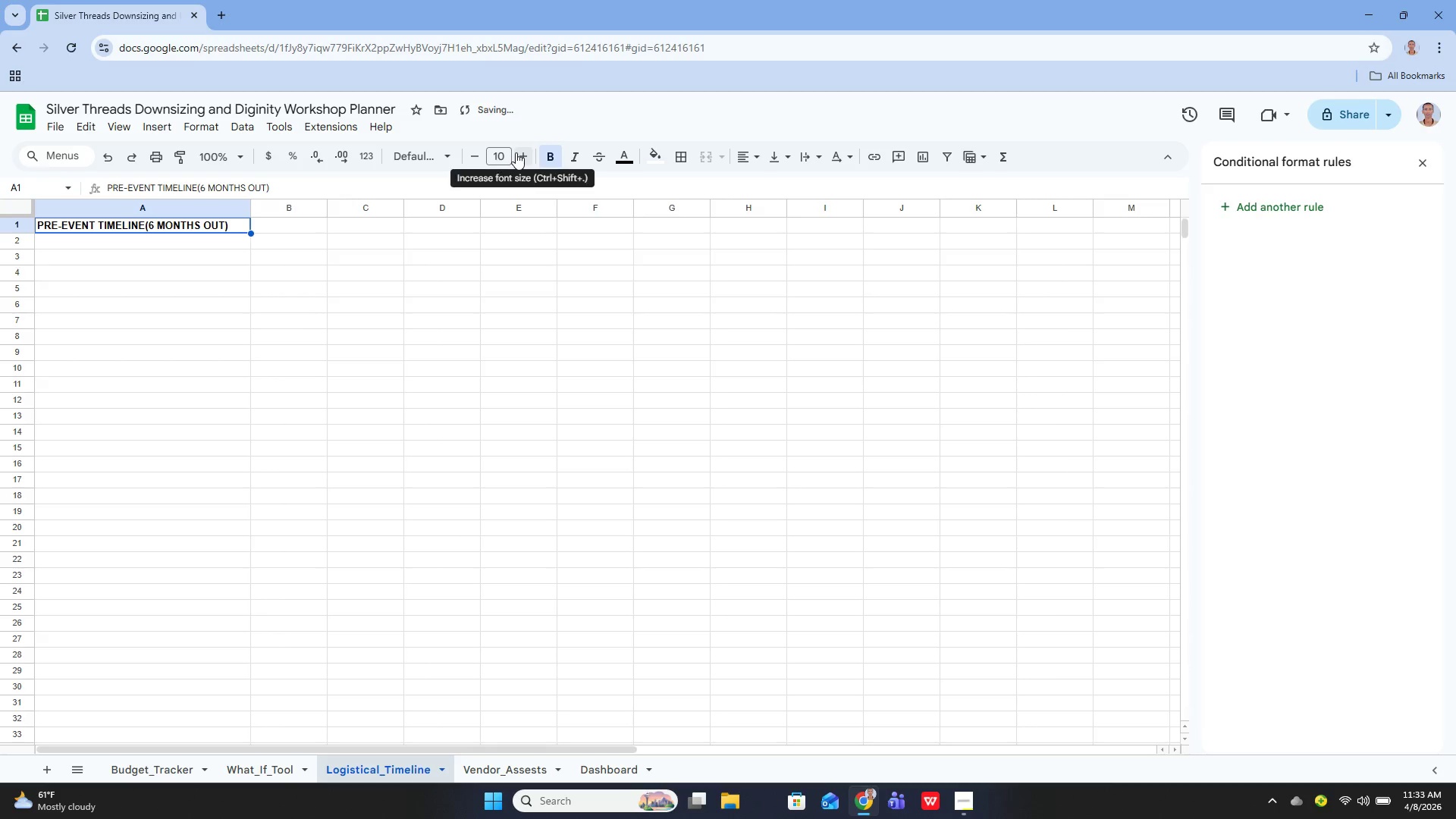 
left_click([519, 155])
 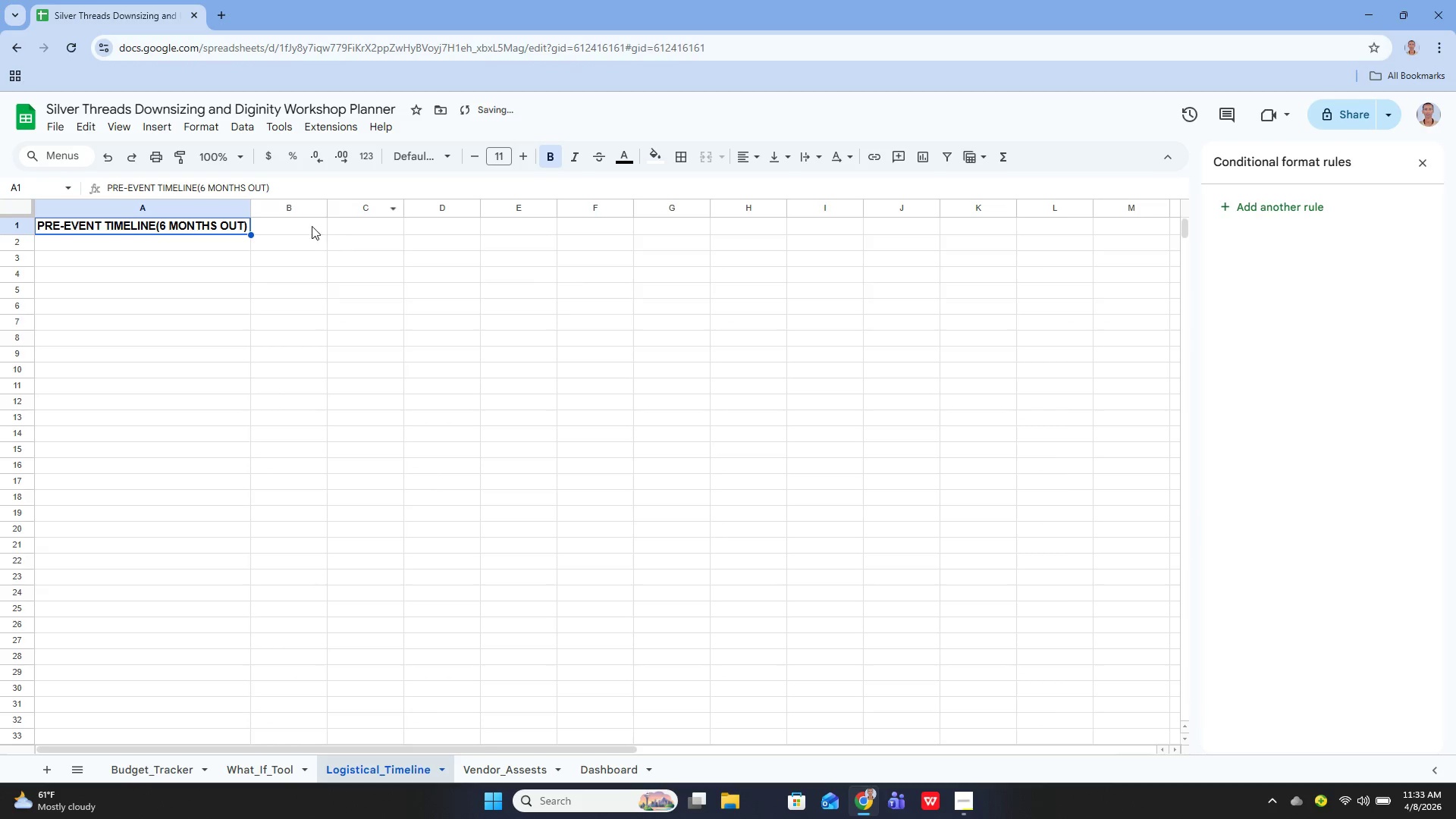 
mouse_move([249, 209])
 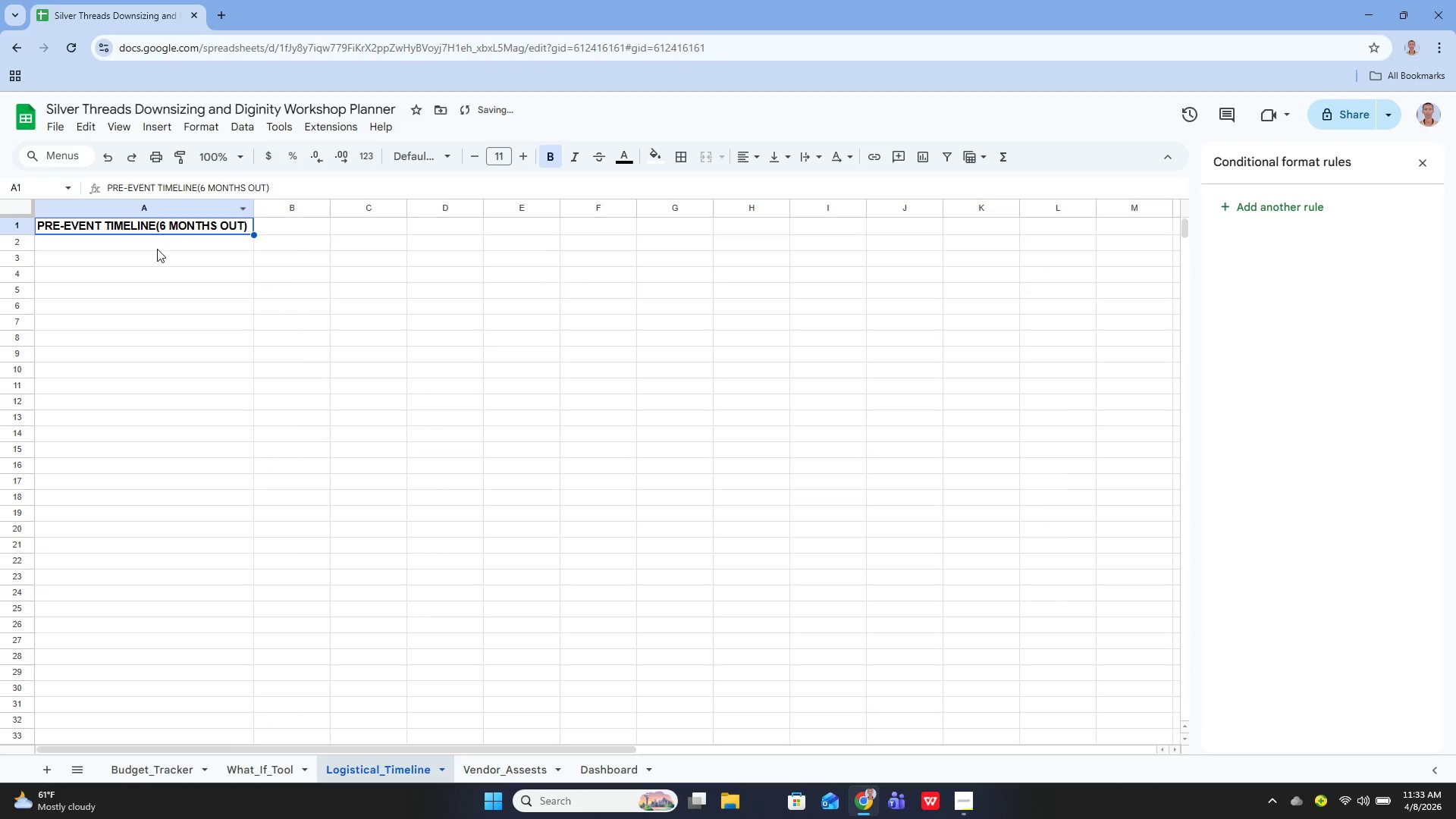 
left_click([157, 249])
 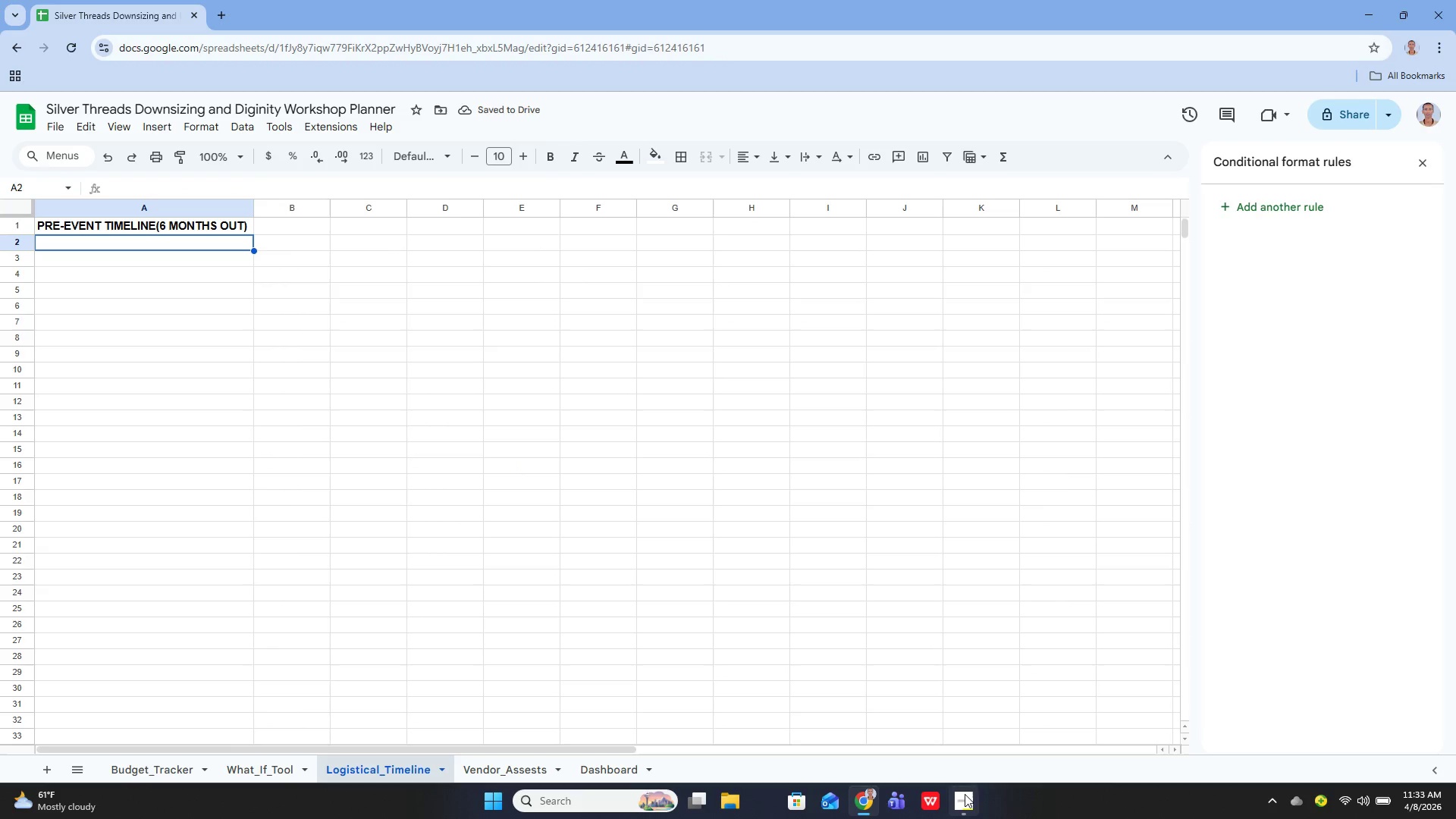 
left_click([971, 802])